 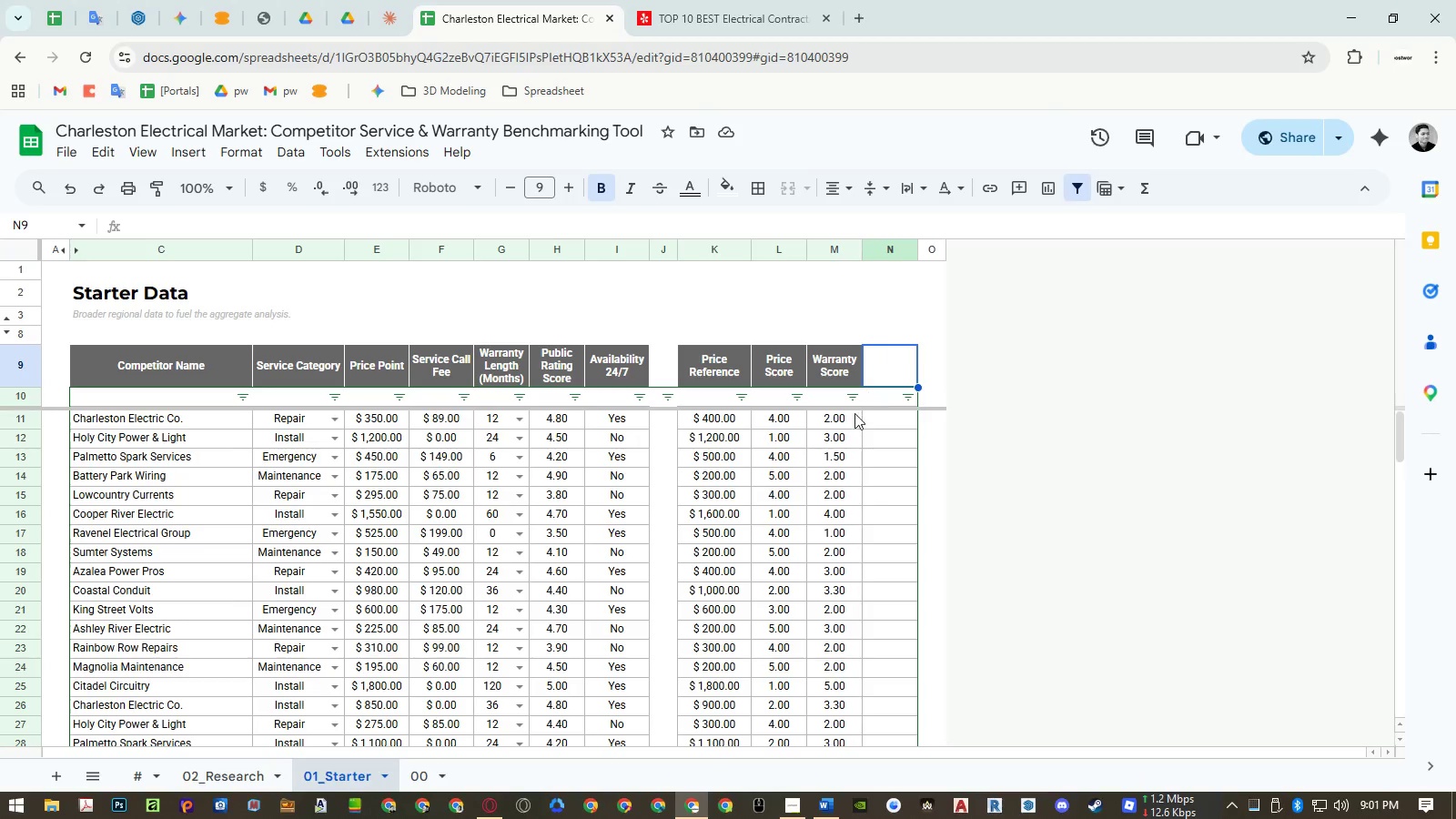 
key(Control+ControlLeft)
 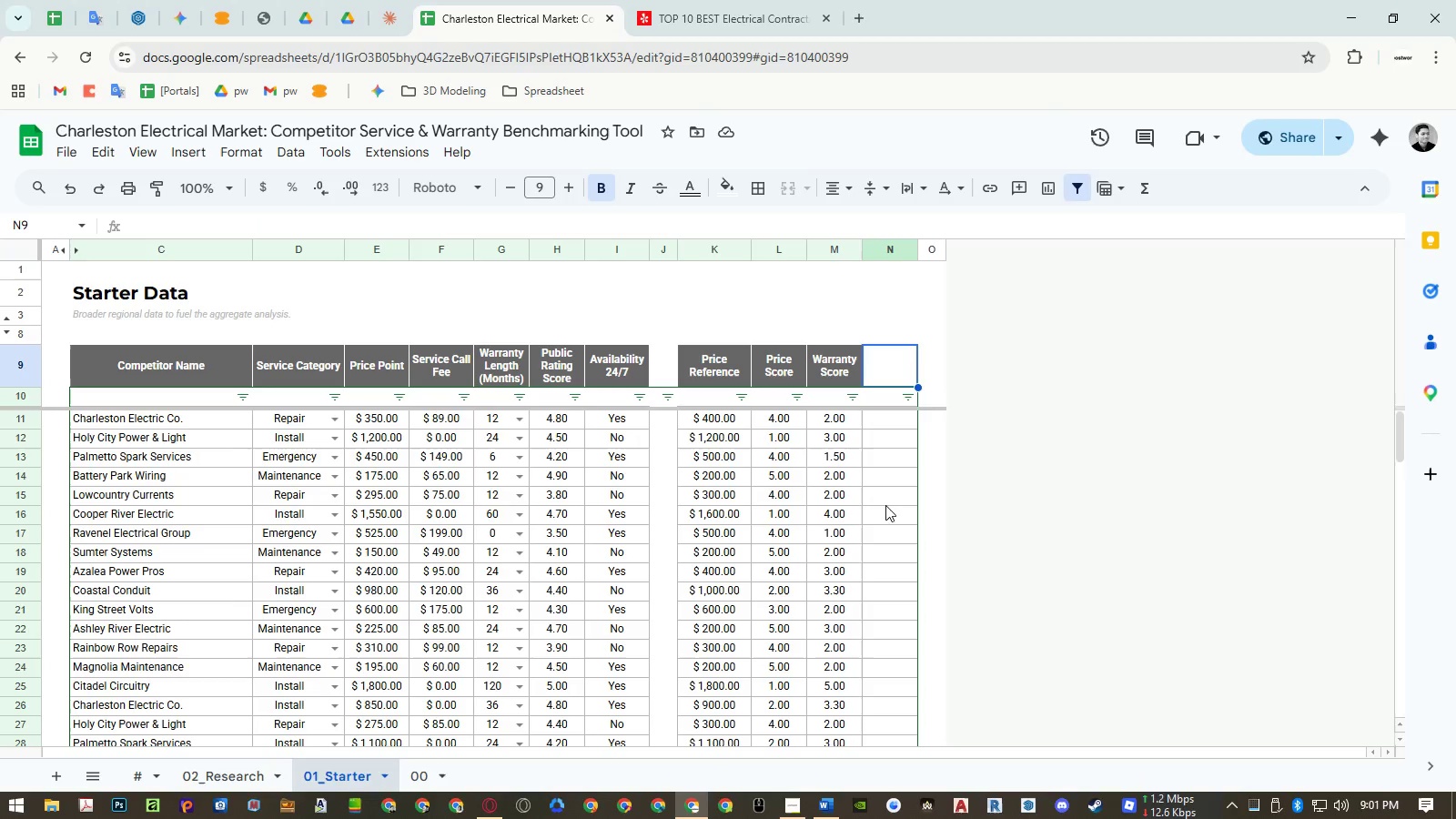 
key(Control+Shift+ShiftLeft)
 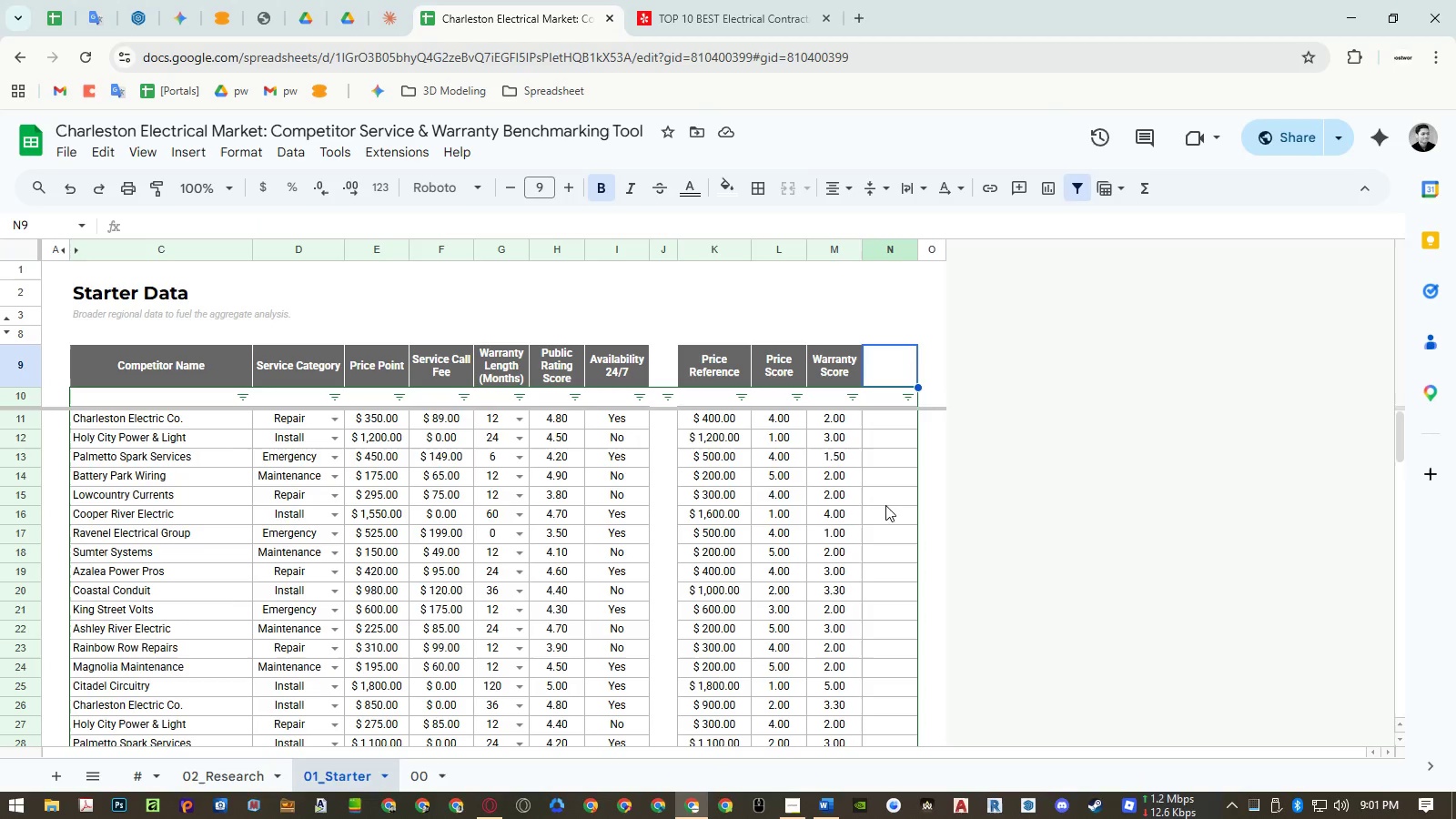 
key(Control+Shift+V)
 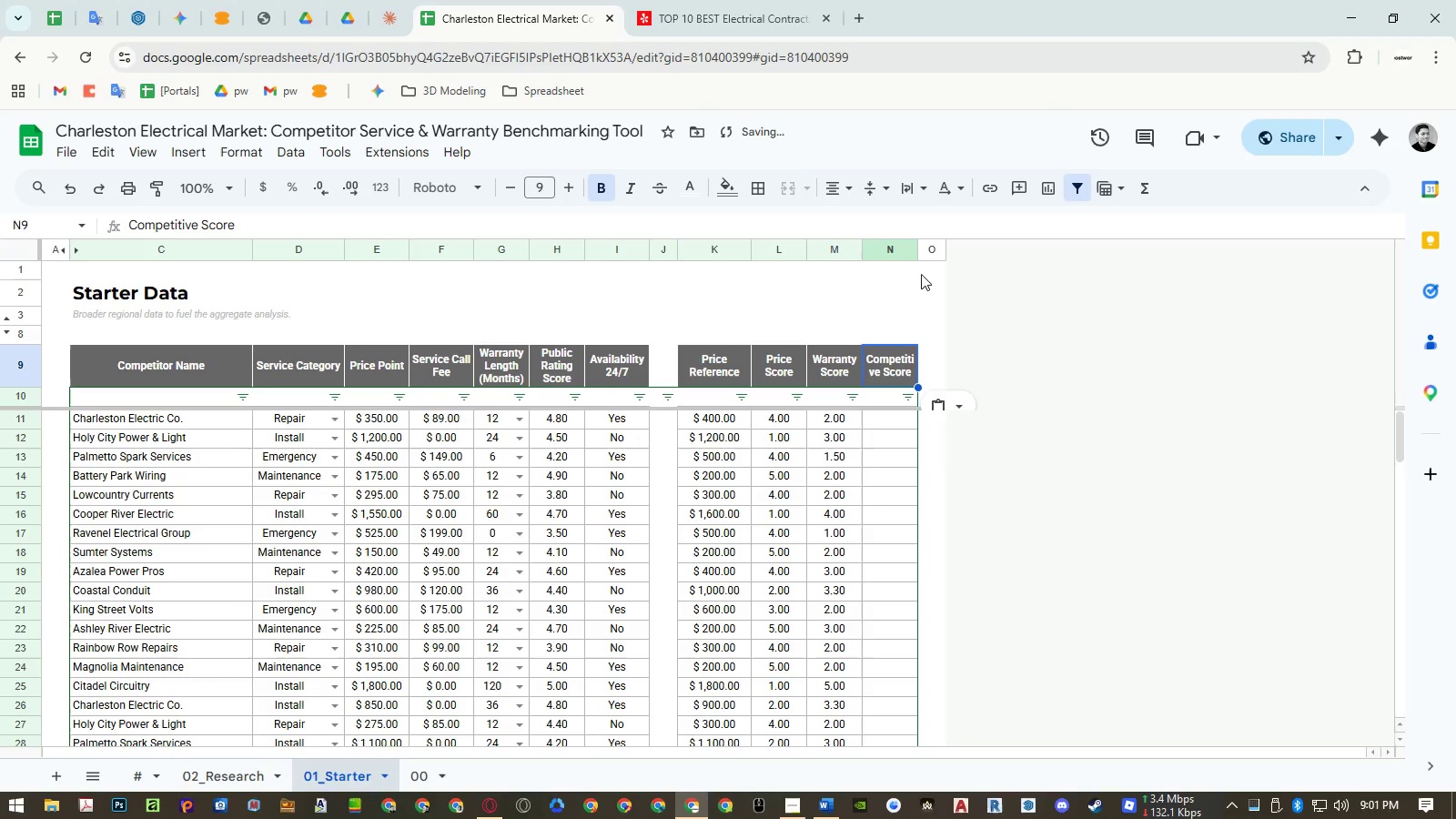 
right_click([880, 244])
 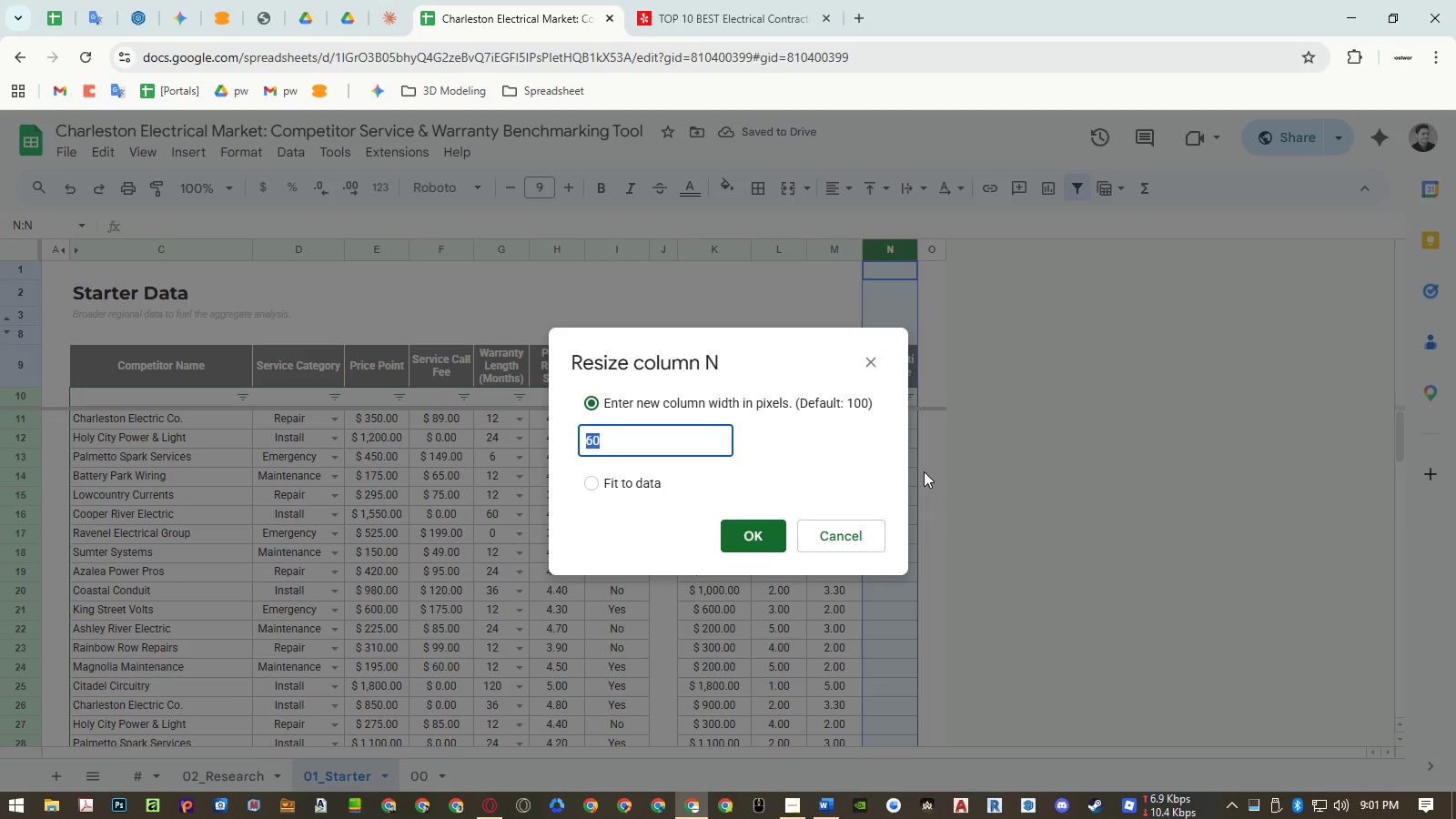 
key(Numpad7)
 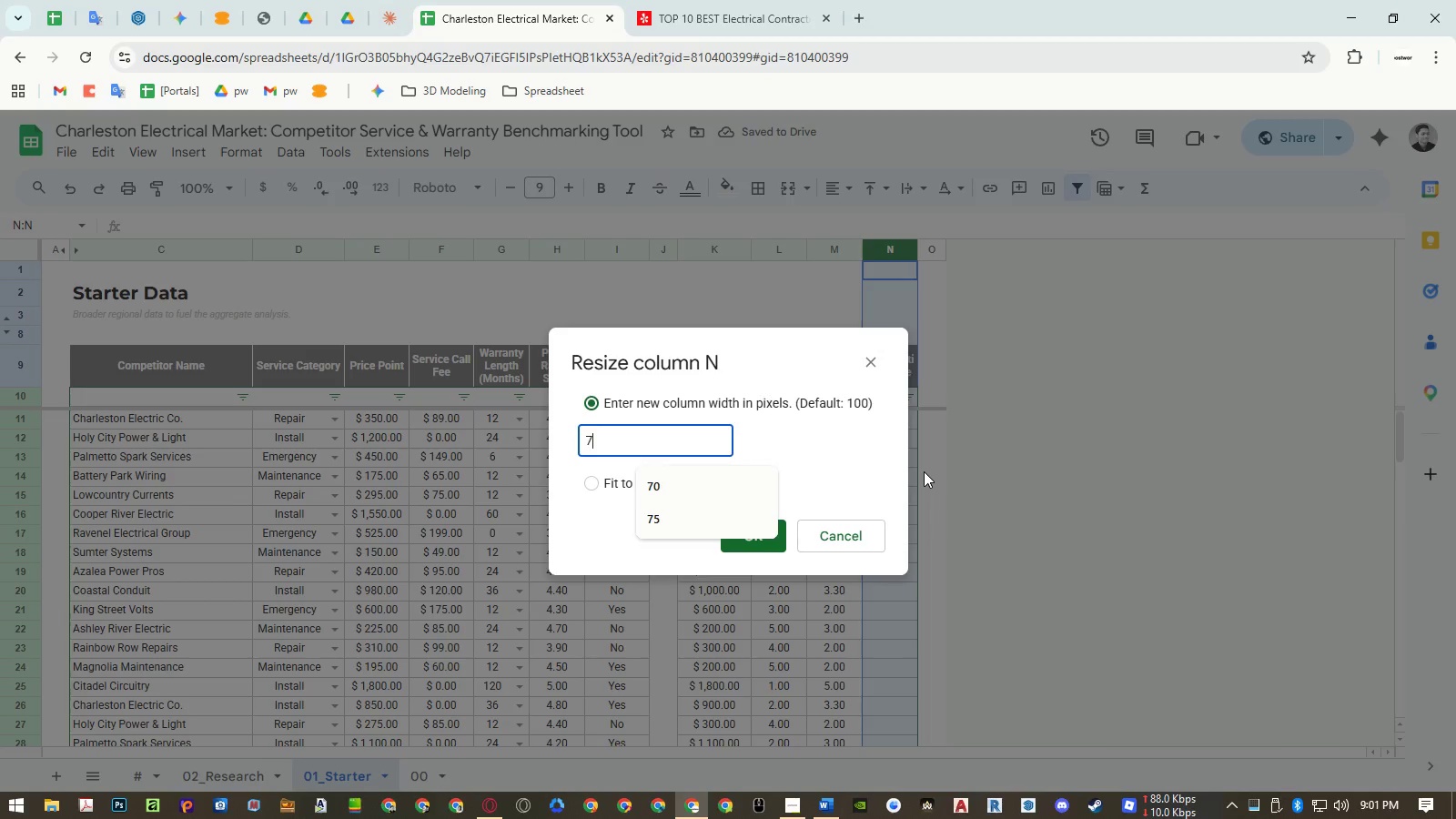 
key(Numpad0)
 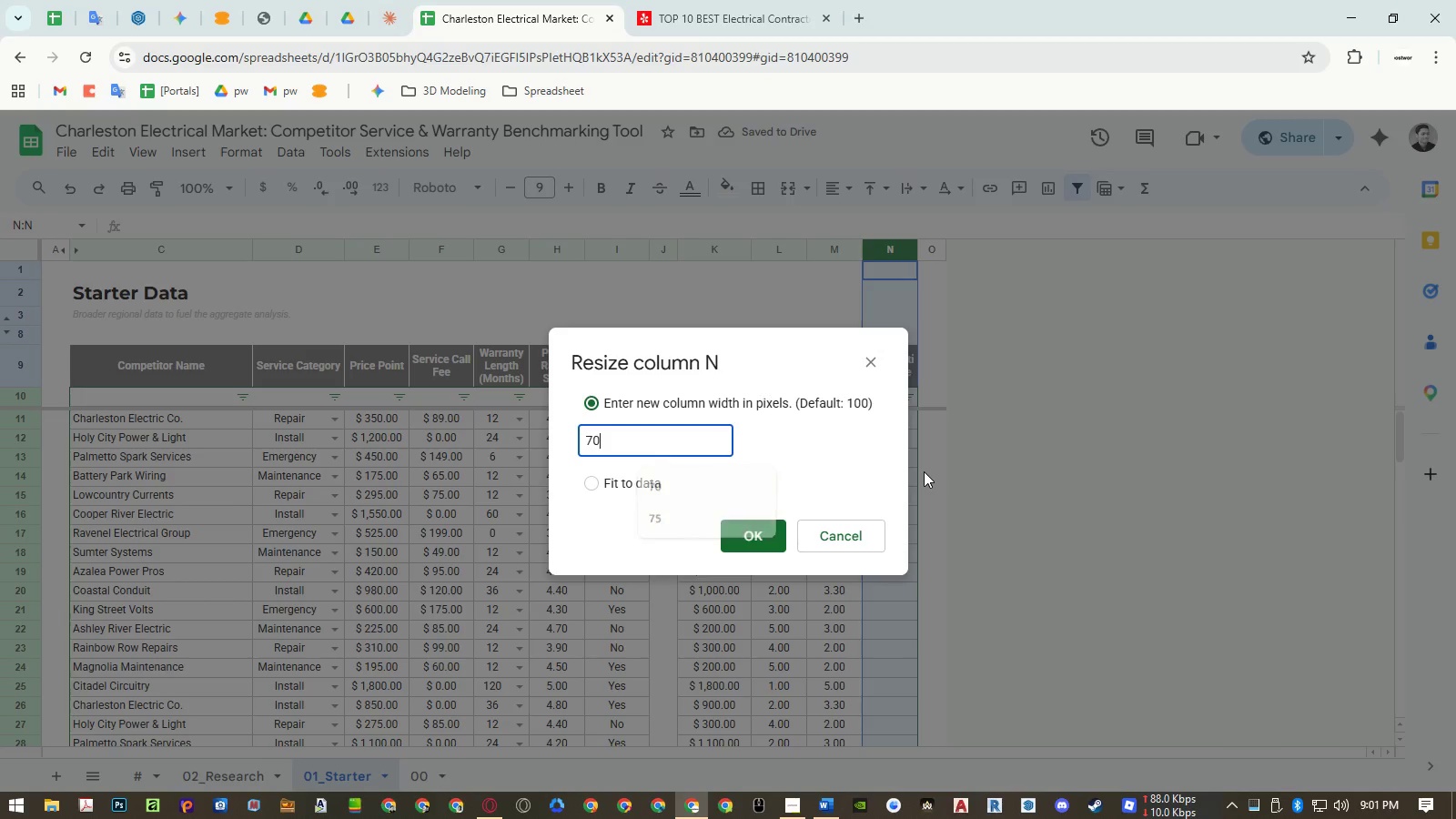 
key(NumpadEnter)
 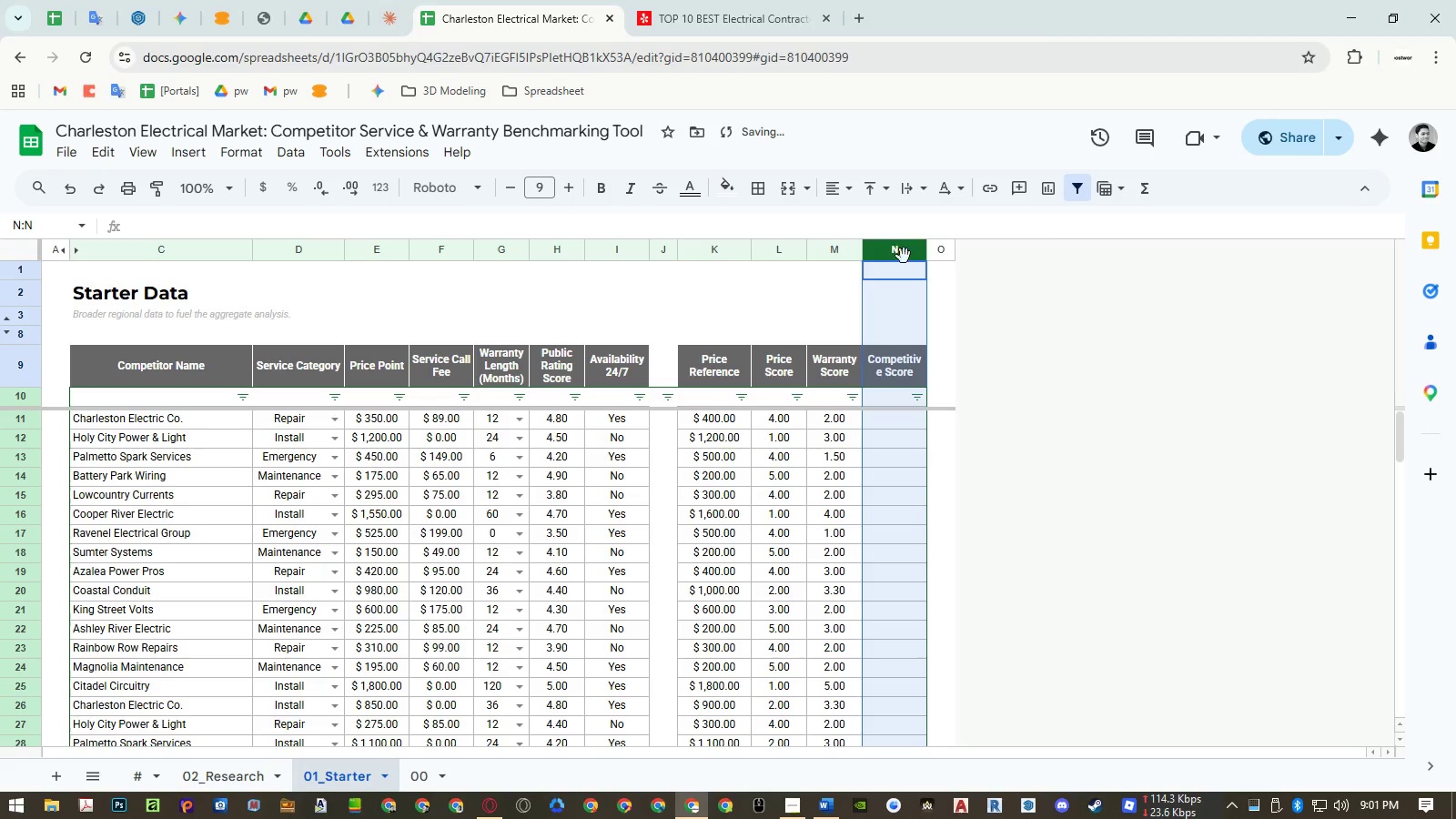 
right_click([897, 249])
 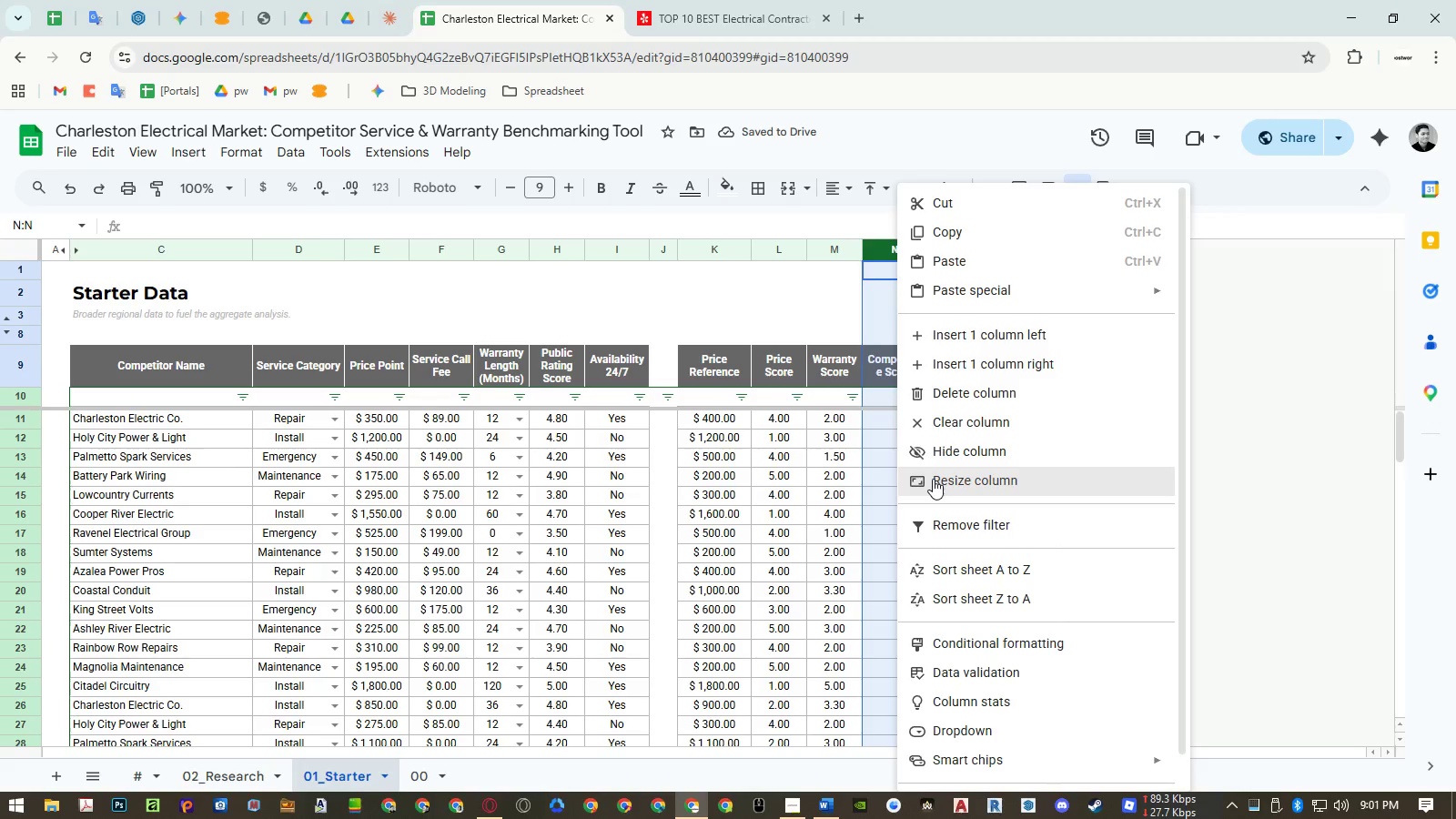 
left_click([934, 479])
 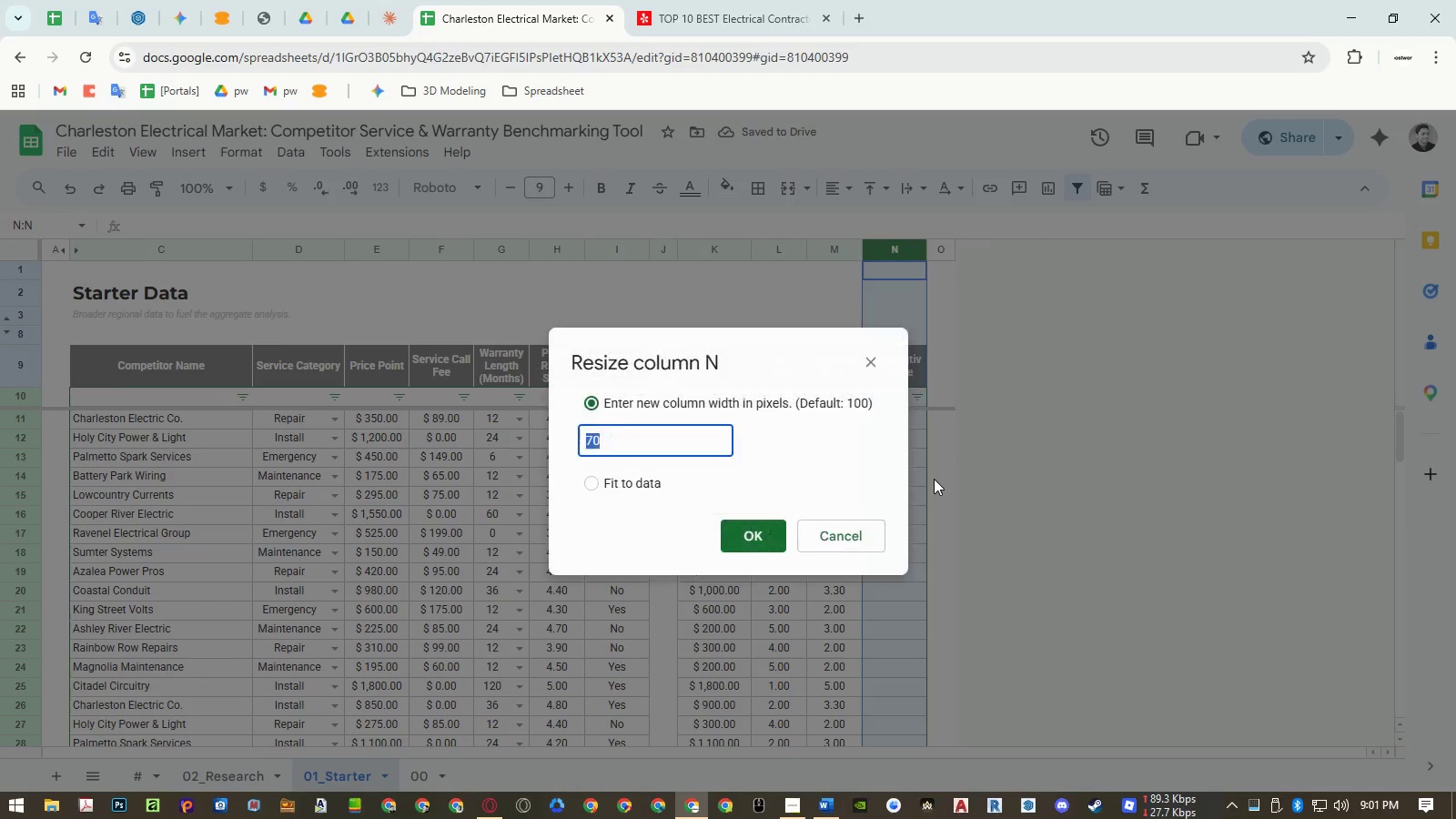 
key(Numpad8)
 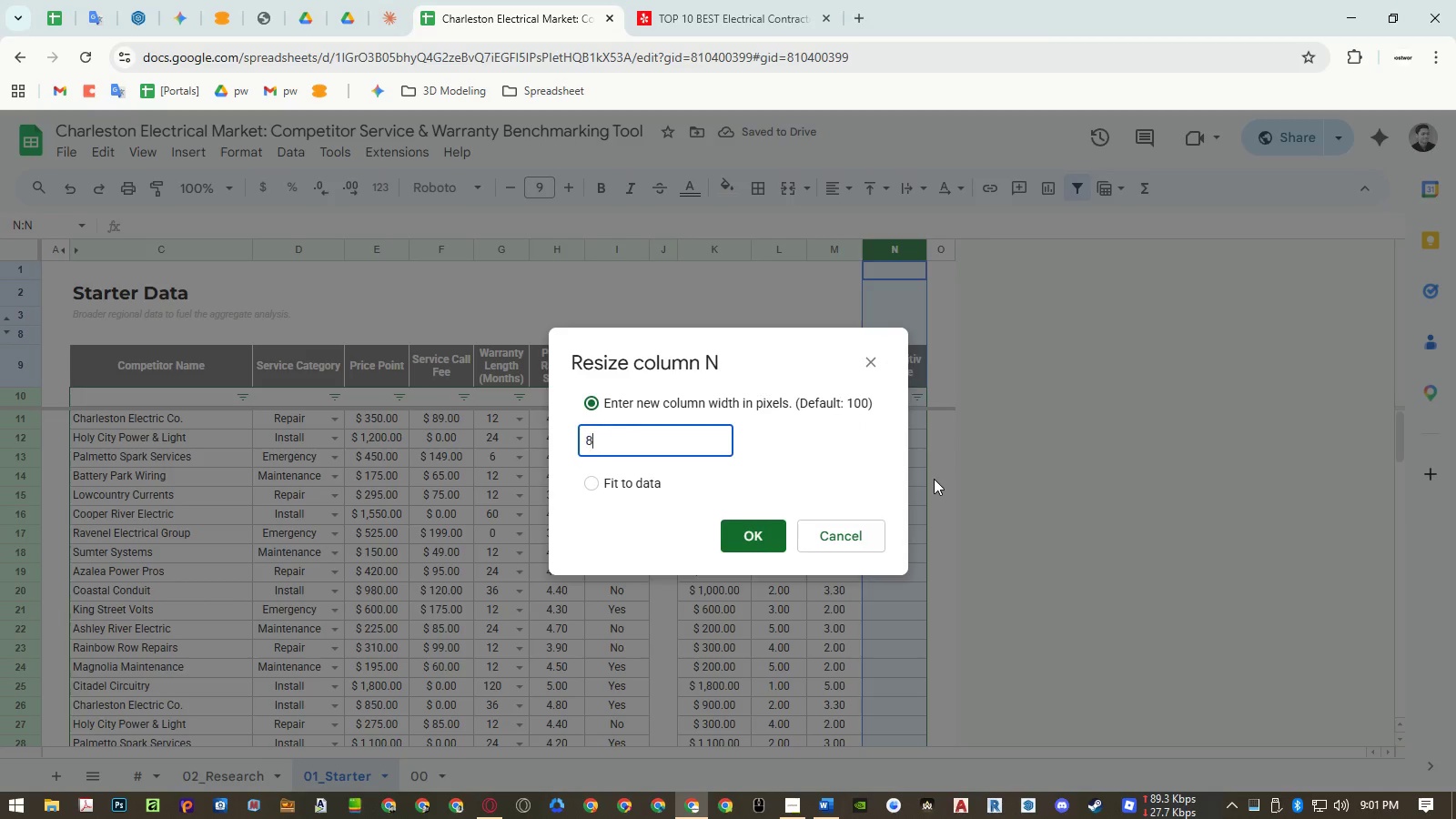 
key(Numpad0)
 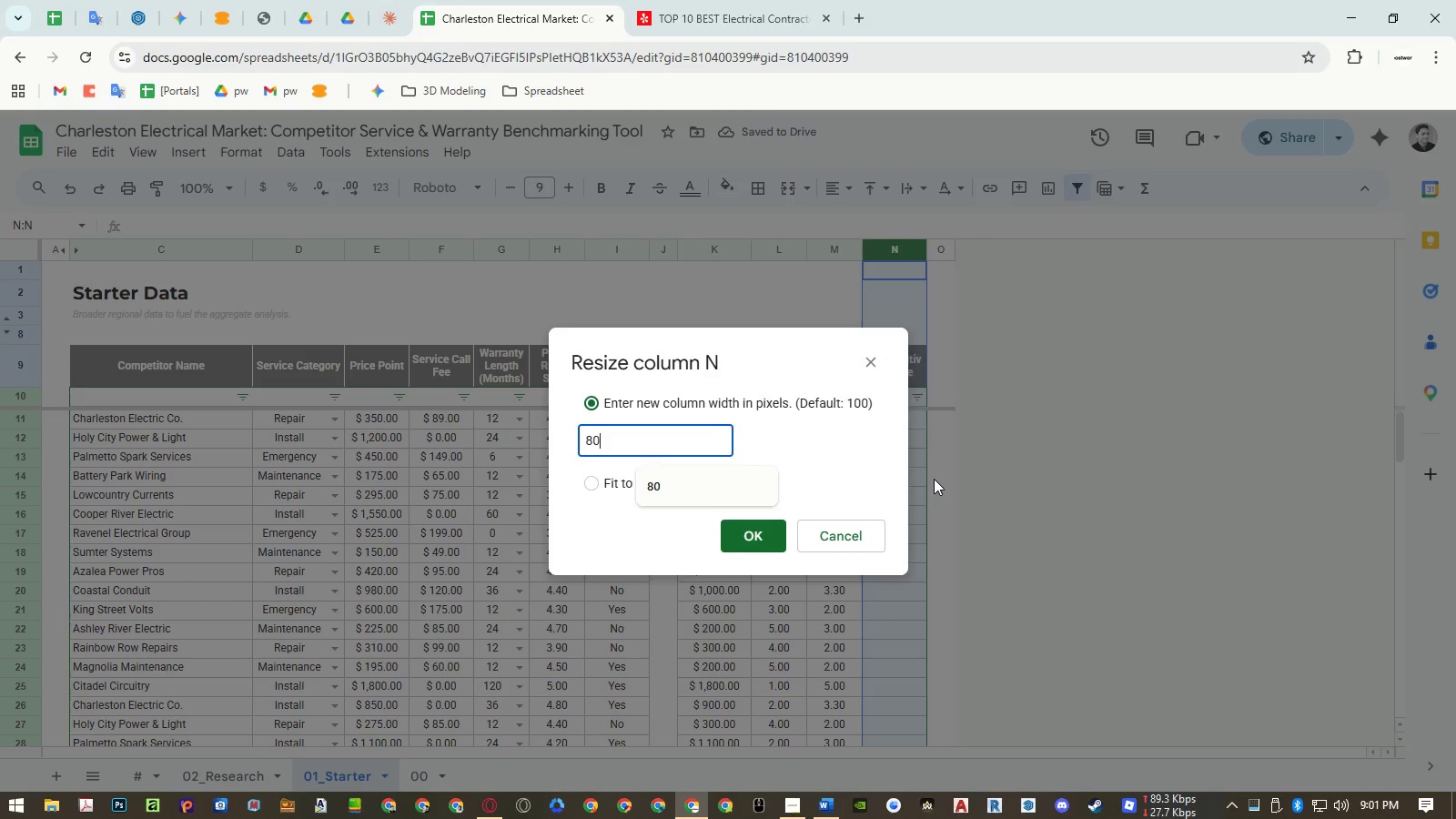 
key(NumpadEnter)
 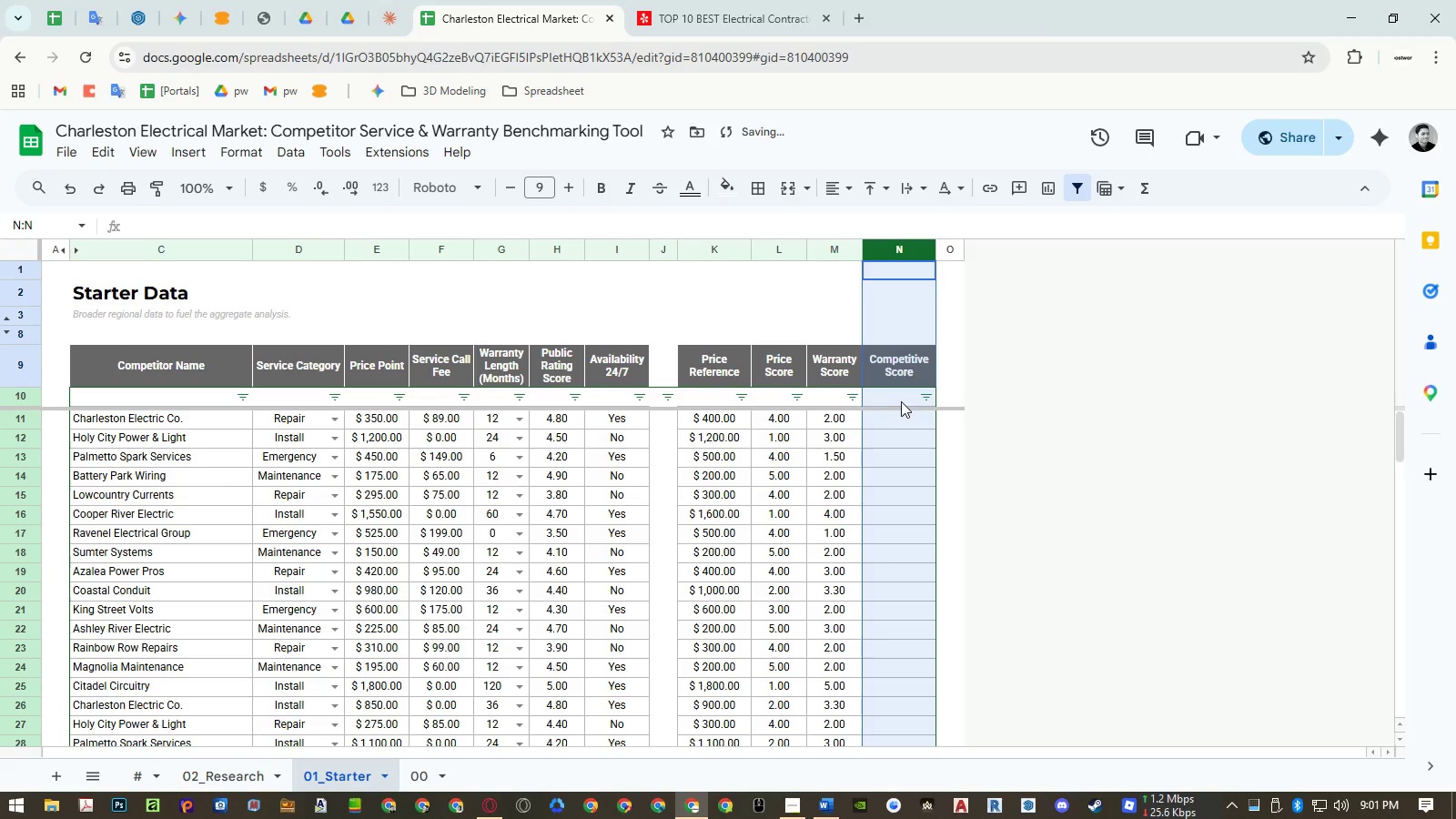 
left_click([893, 398])
 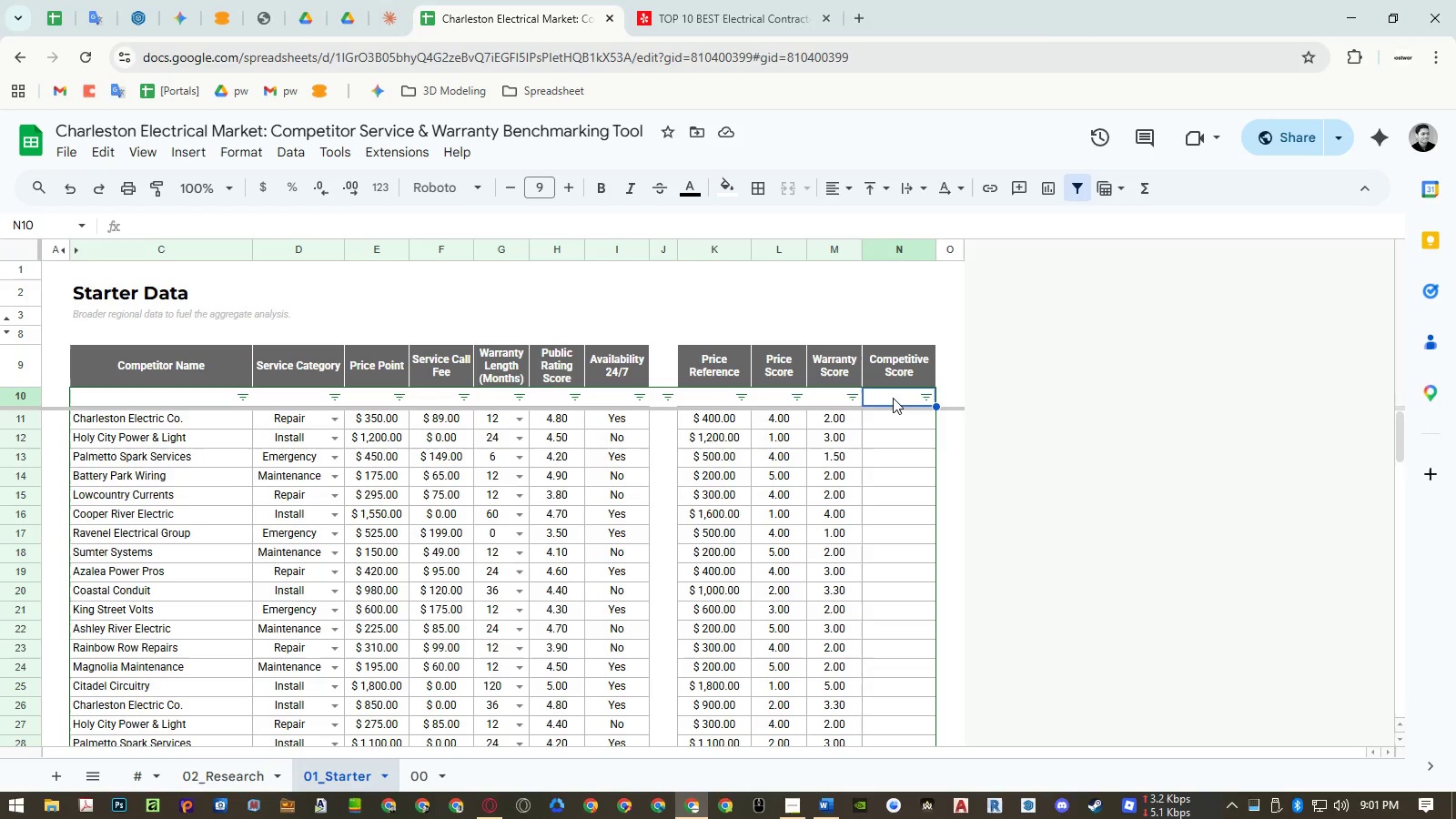 
wait(7.88)
 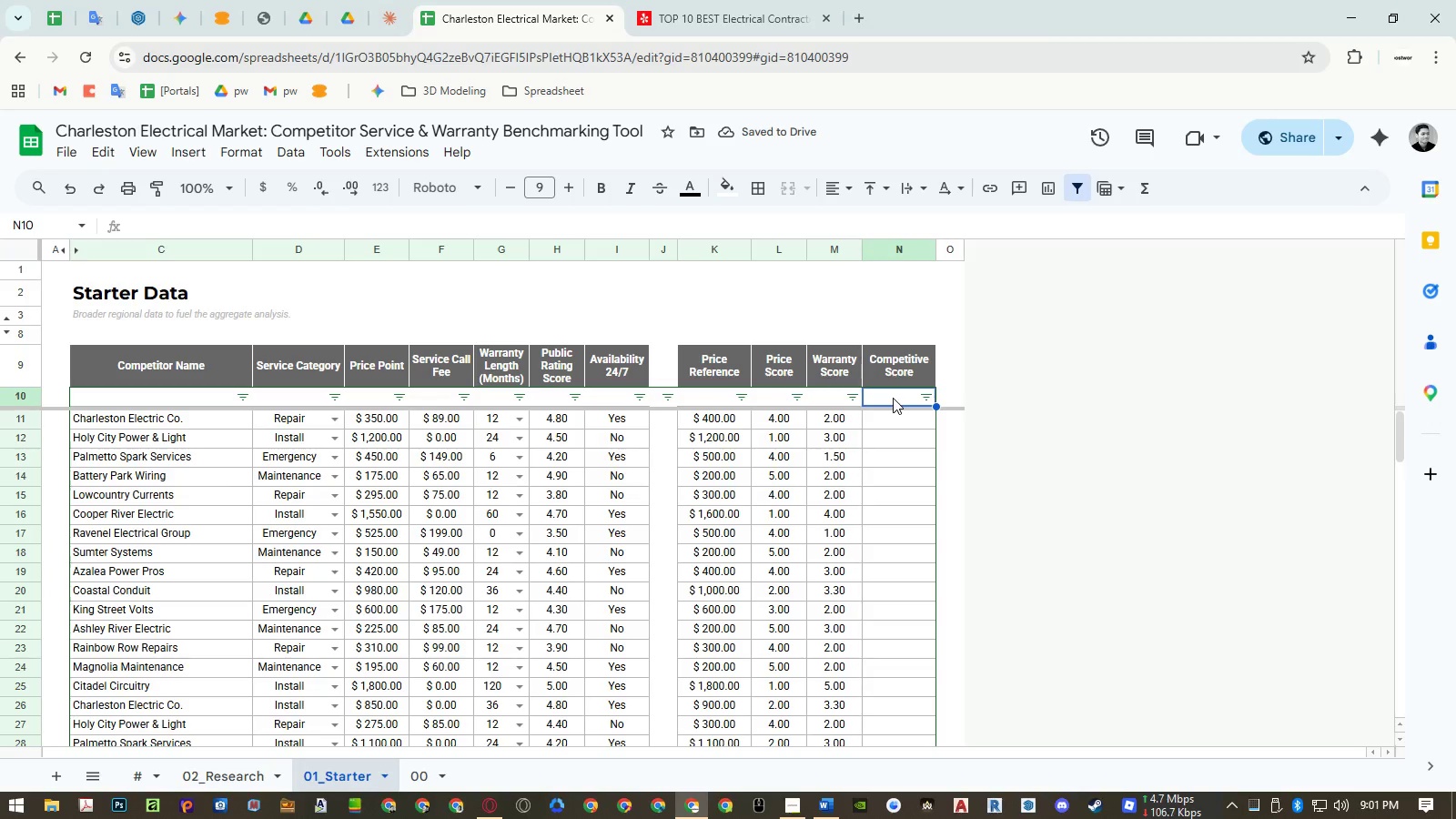 
key(Equal)
 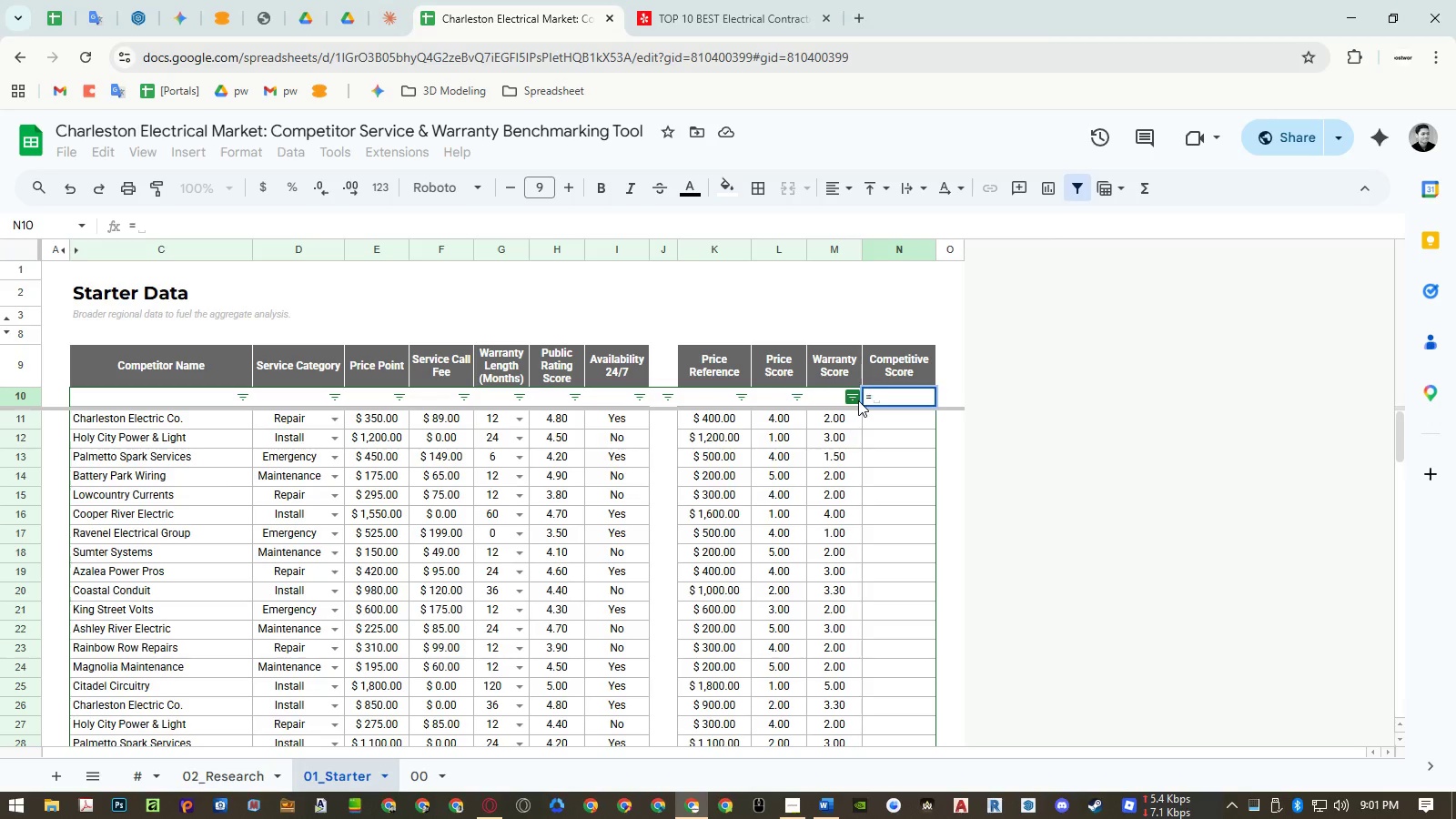 
wait(10.95)
 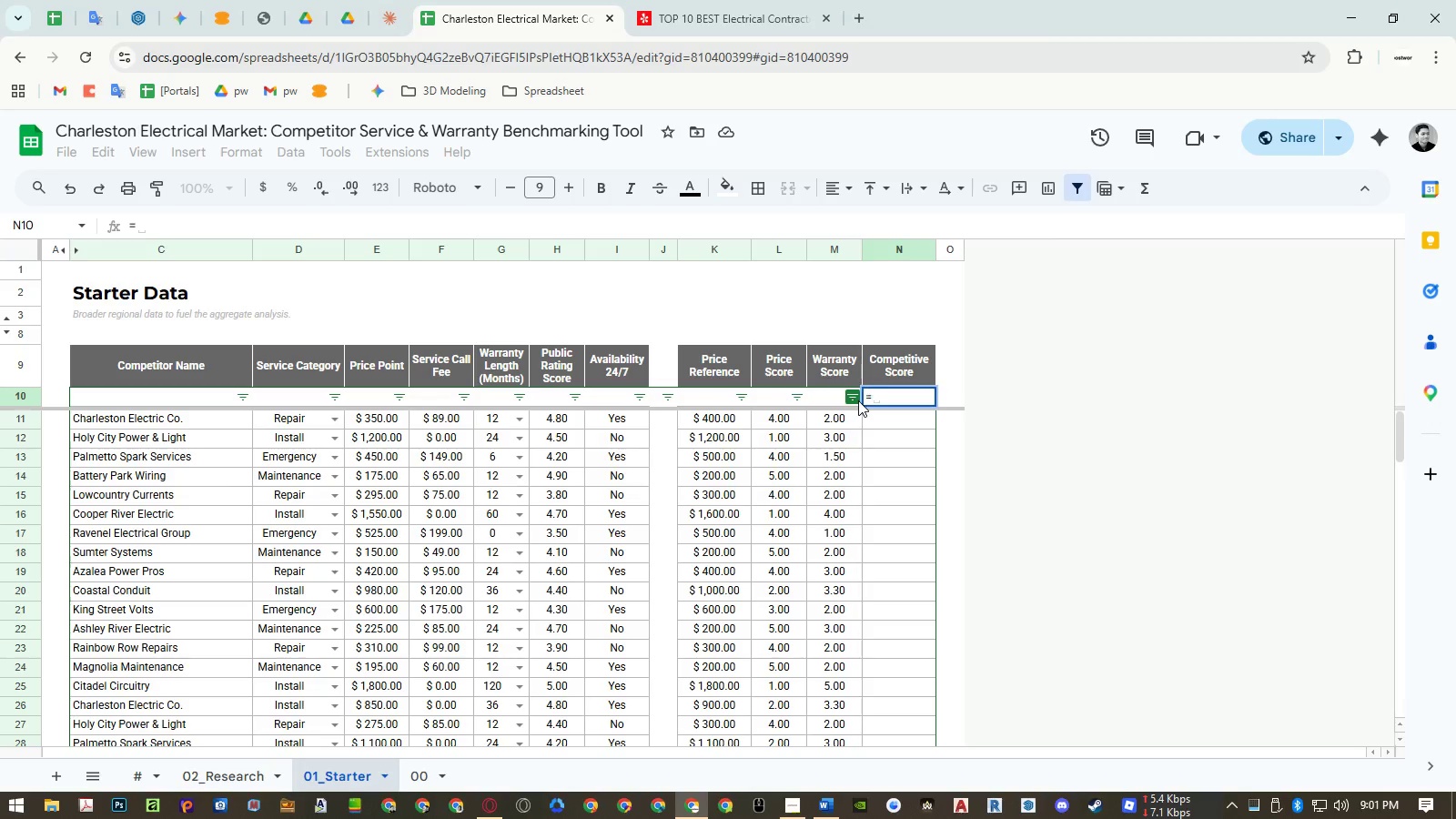 
type(arr)
 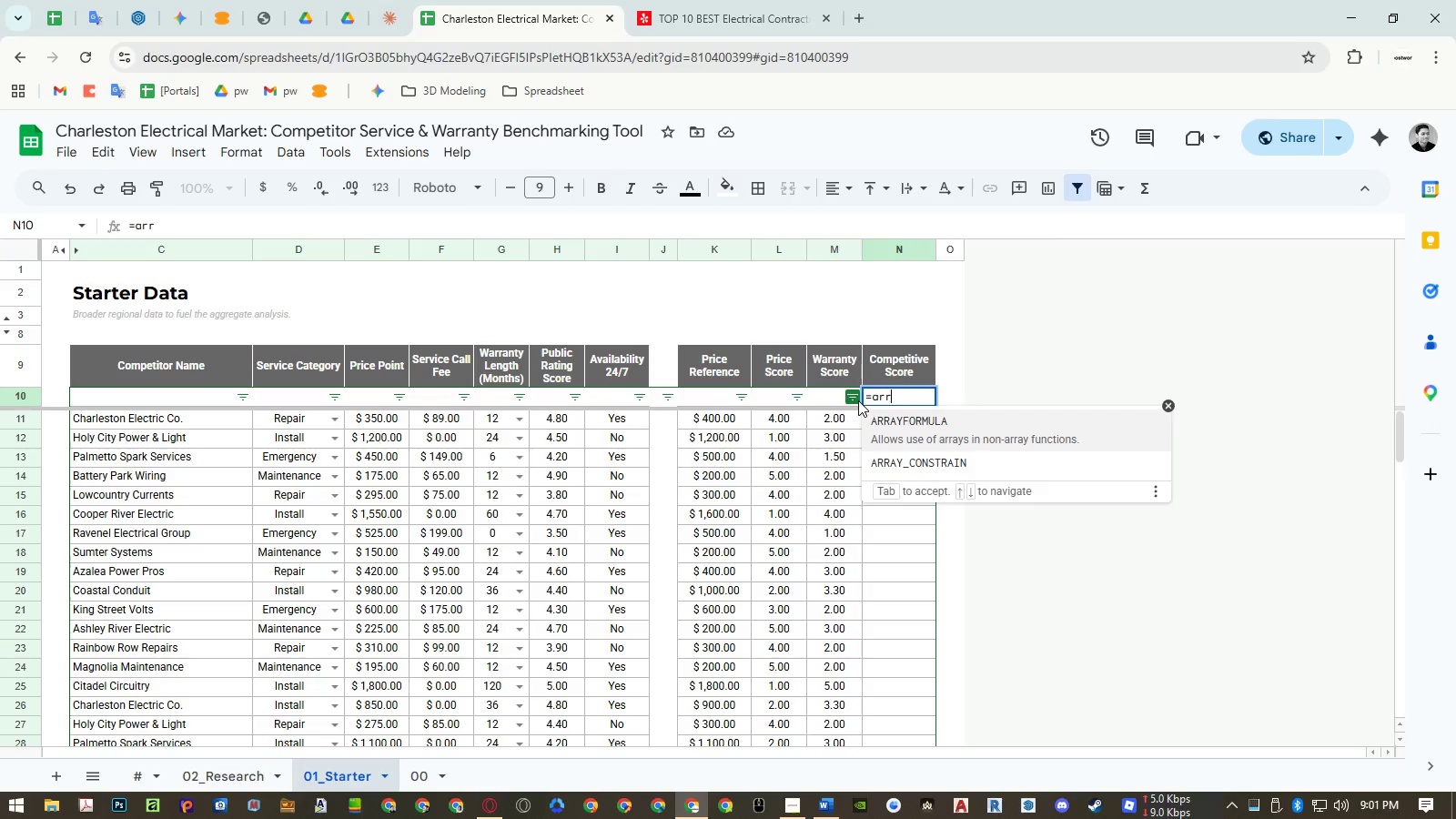 
key(Enter)
 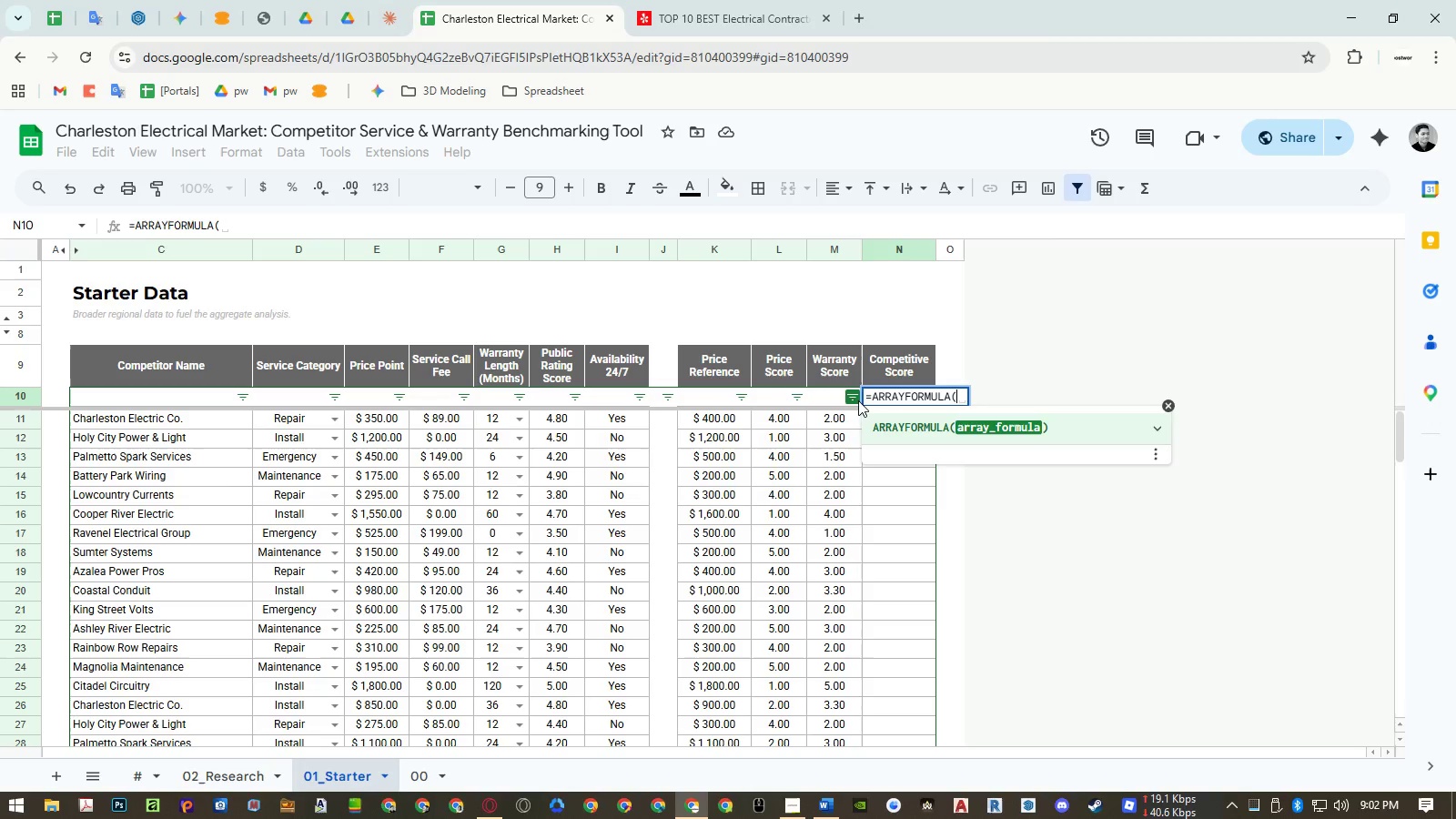 
wait(21.14)
 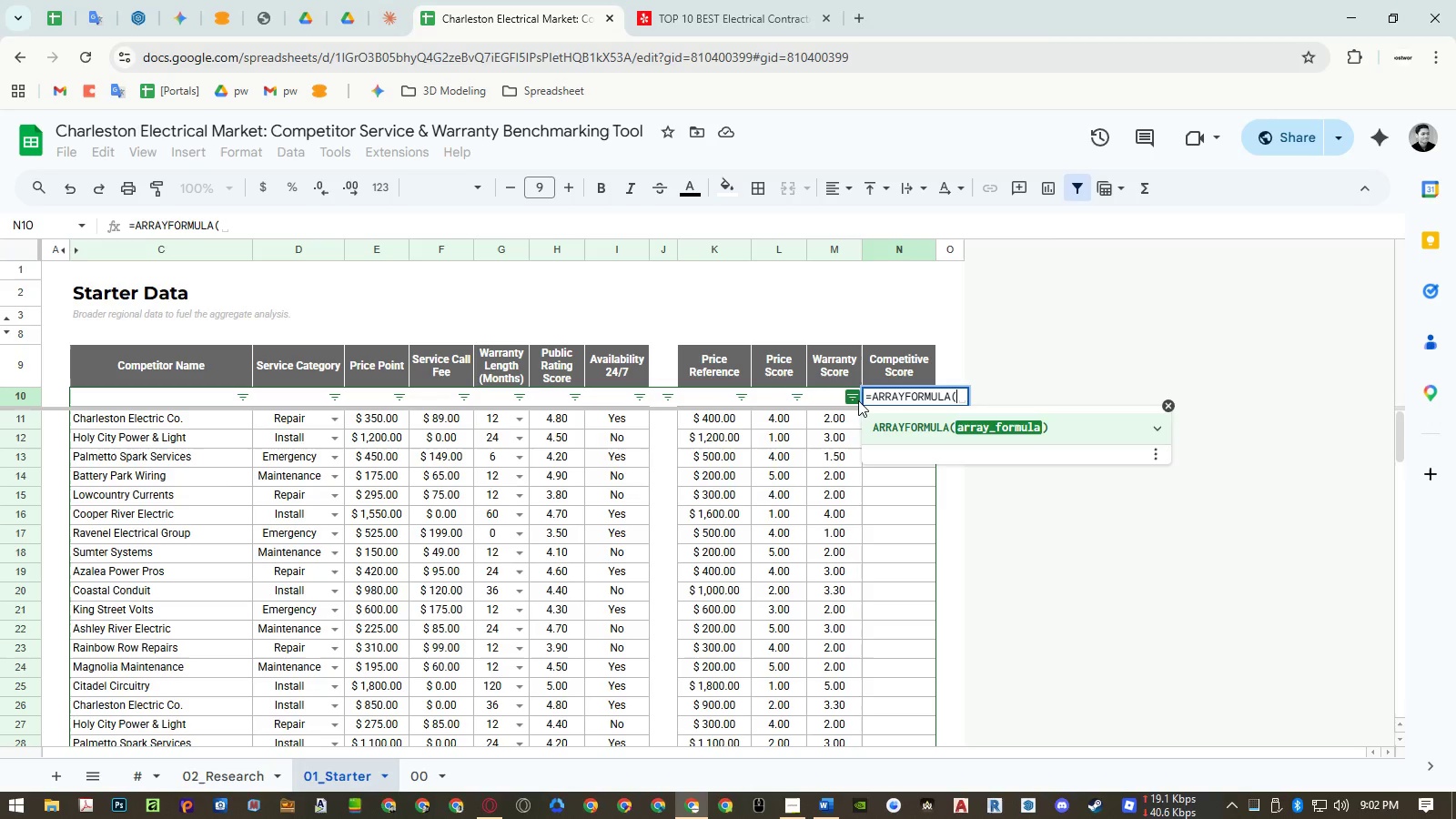 
key(Escape)
 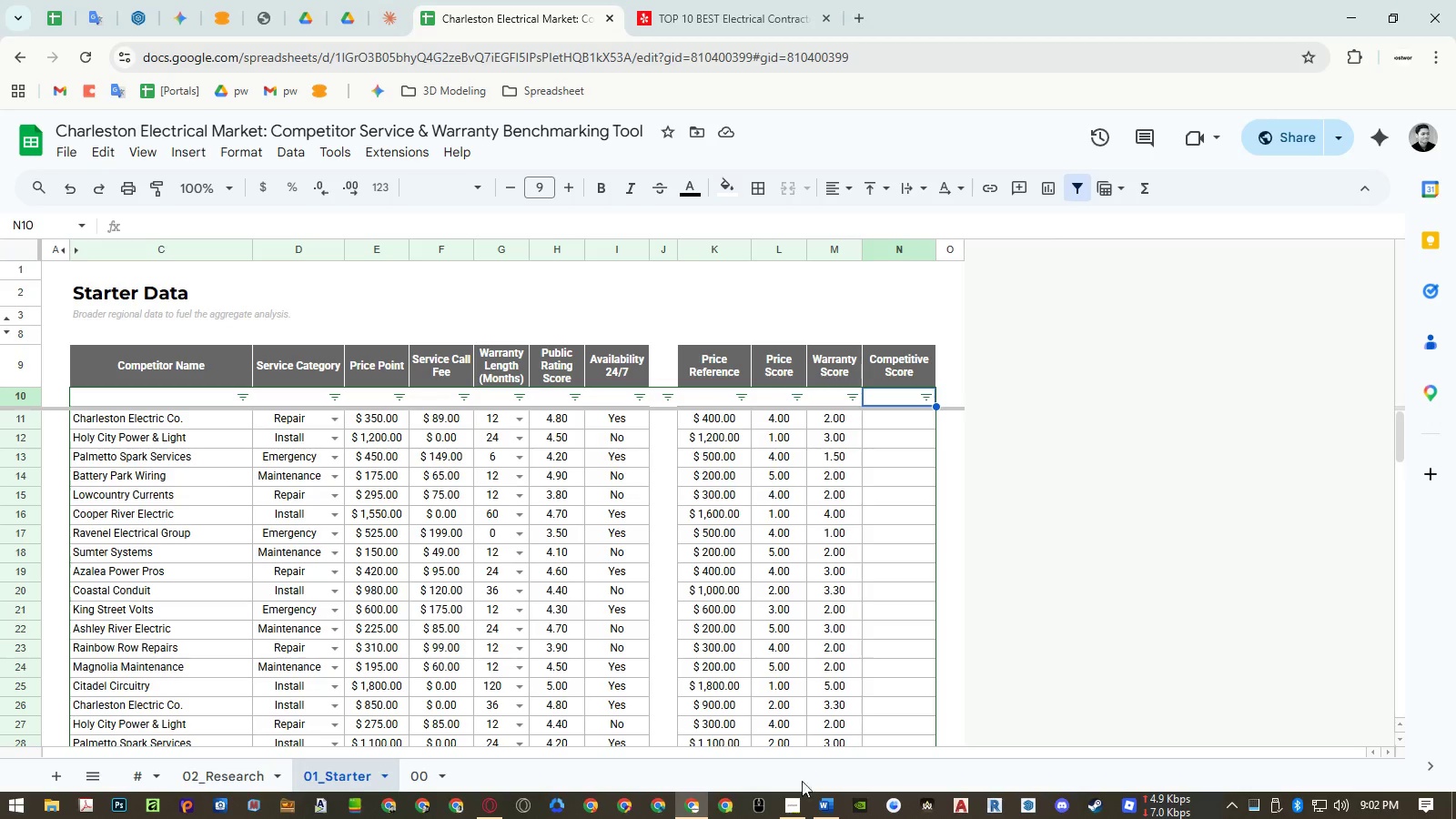 
left_click([799, 802])